 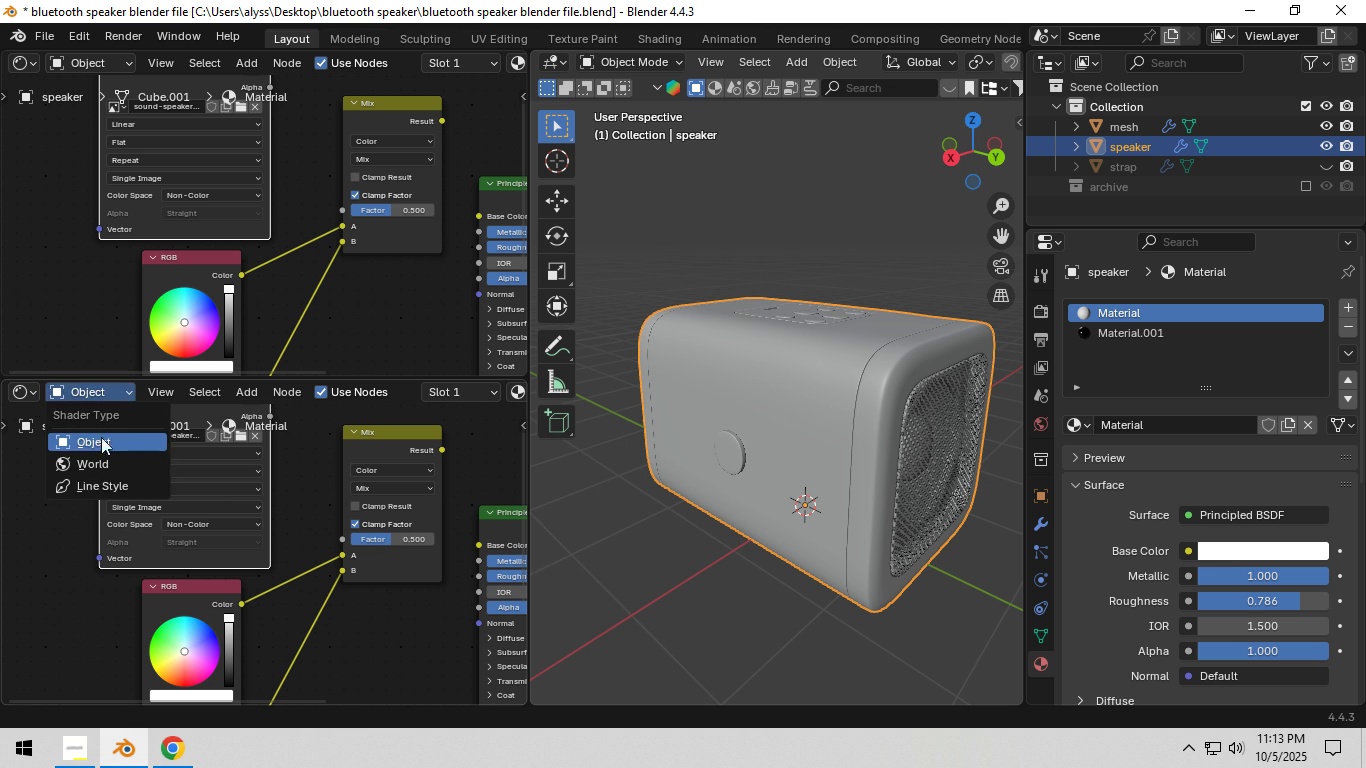 
double_click([26, 394])
 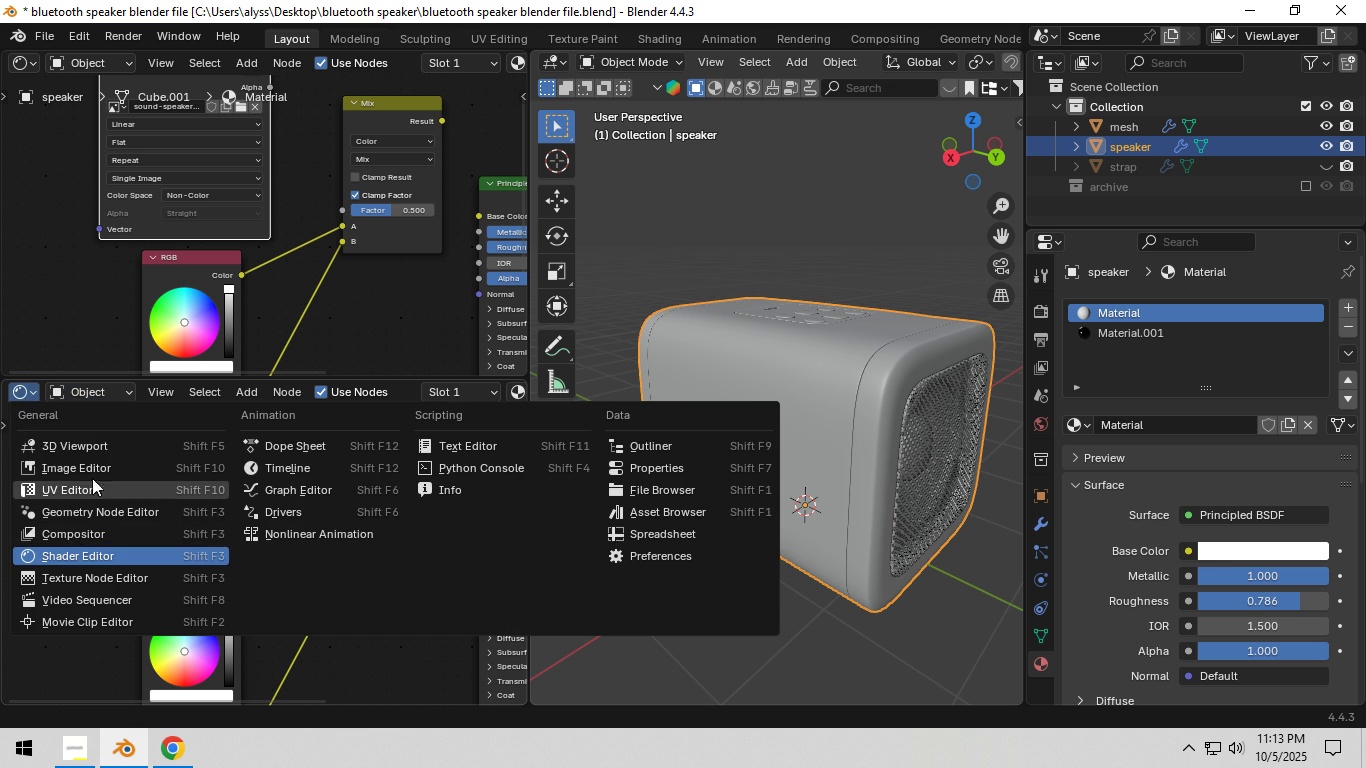 
left_click([91, 485])
 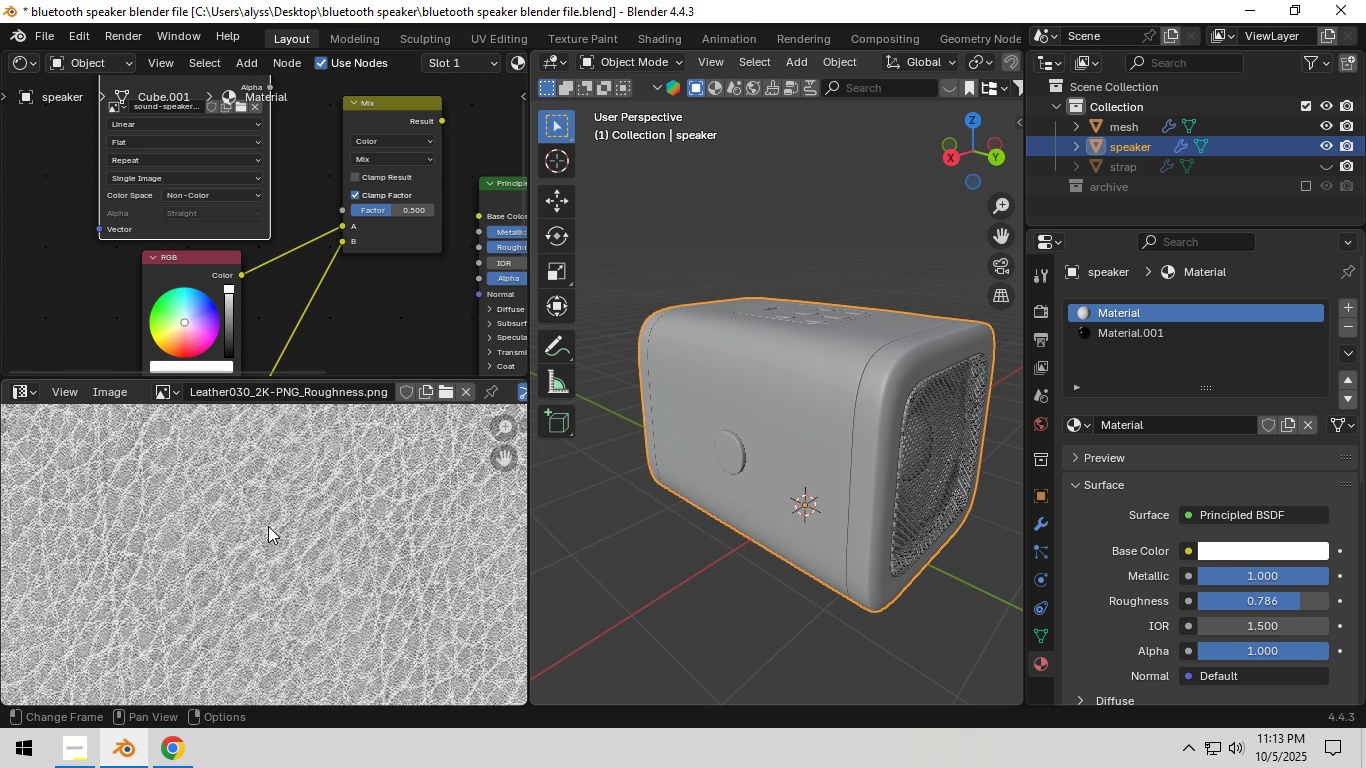 
scroll: coordinate [269, 526], scroll_direction: down, amount: 11.0
 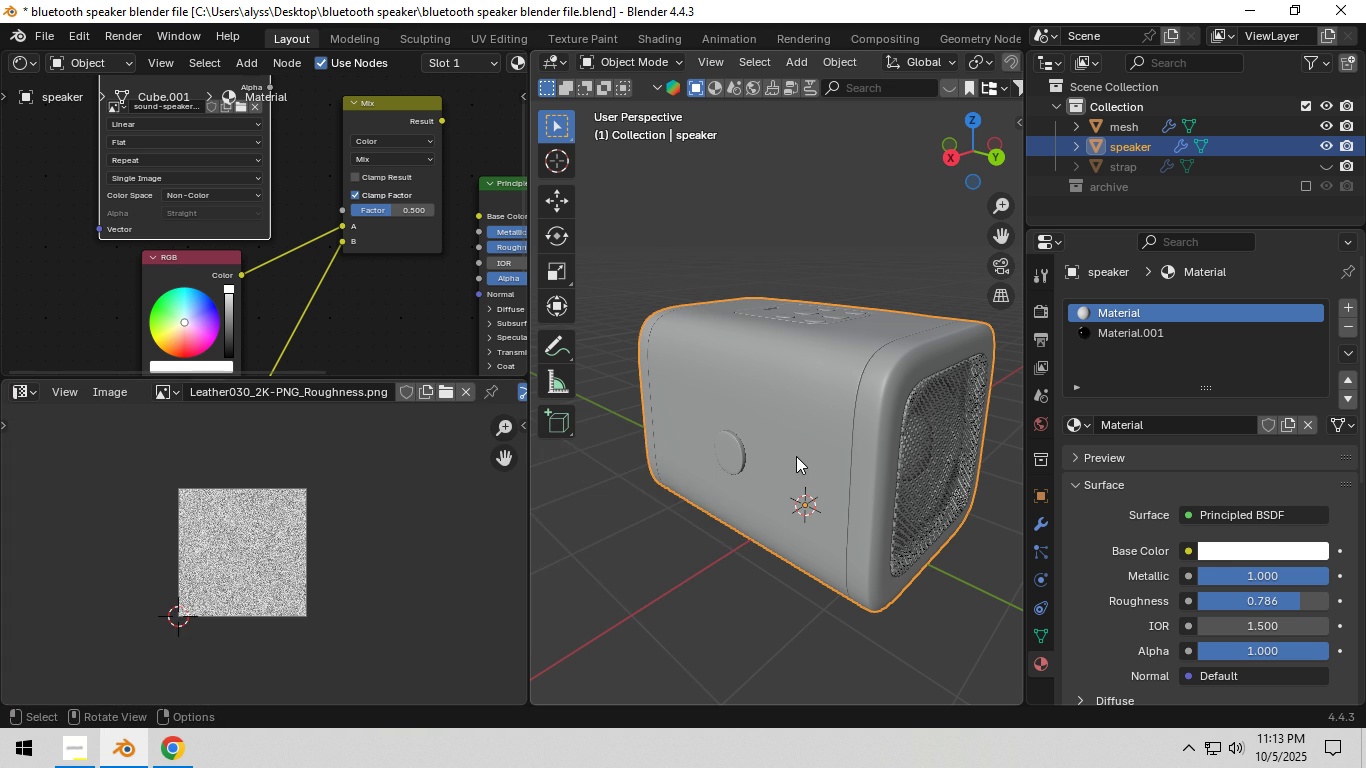 
key(Tab)
 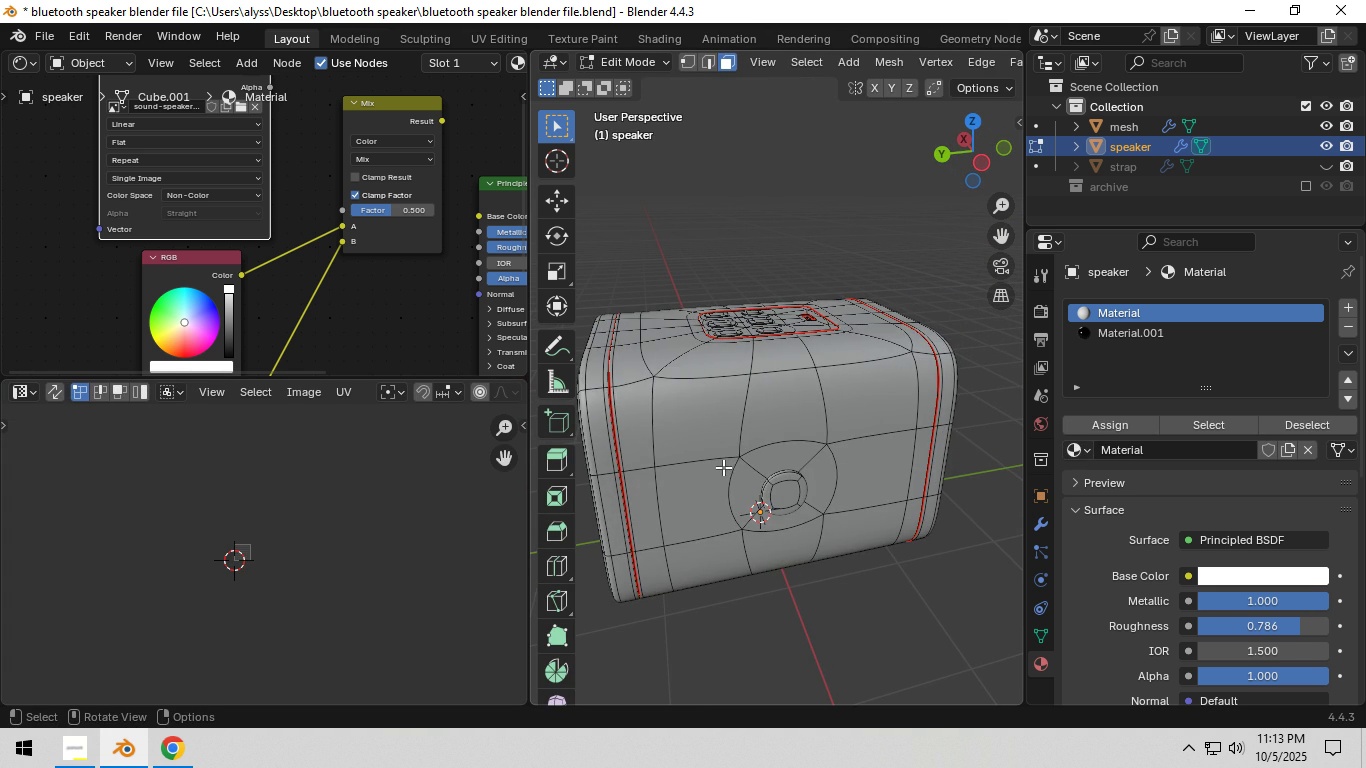 
key(A)
 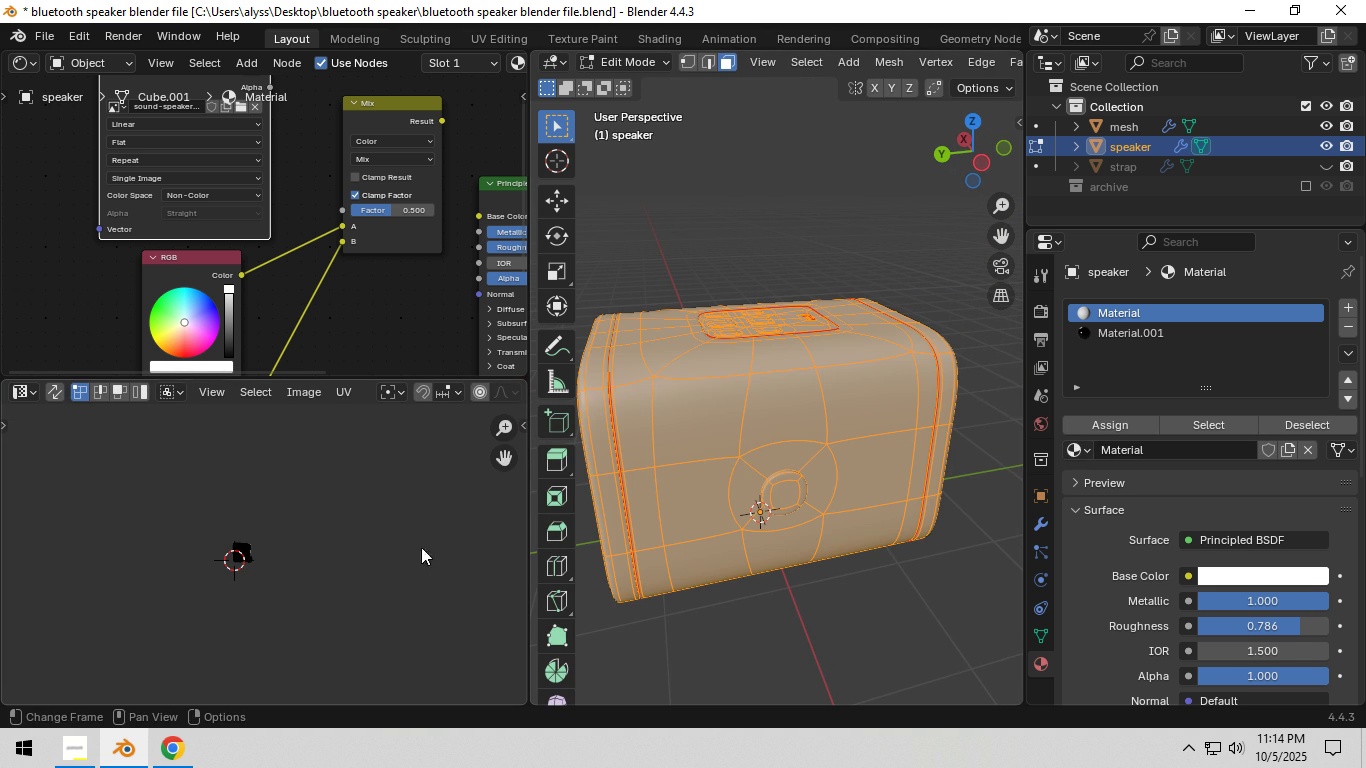 
scroll: coordinate [347, 556], scroll_direction: up, amount: 12.0